 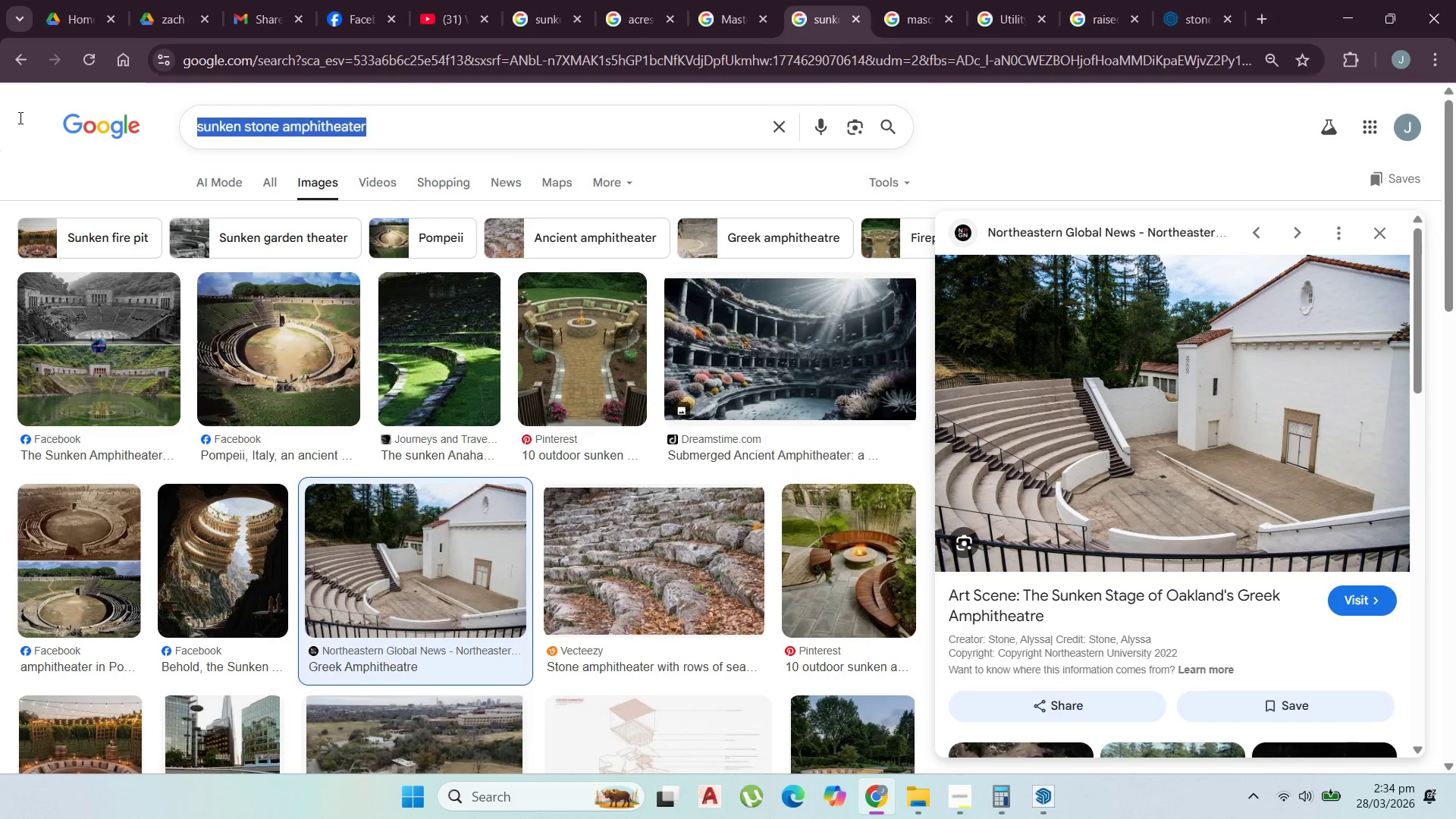 
key(Control+V)
 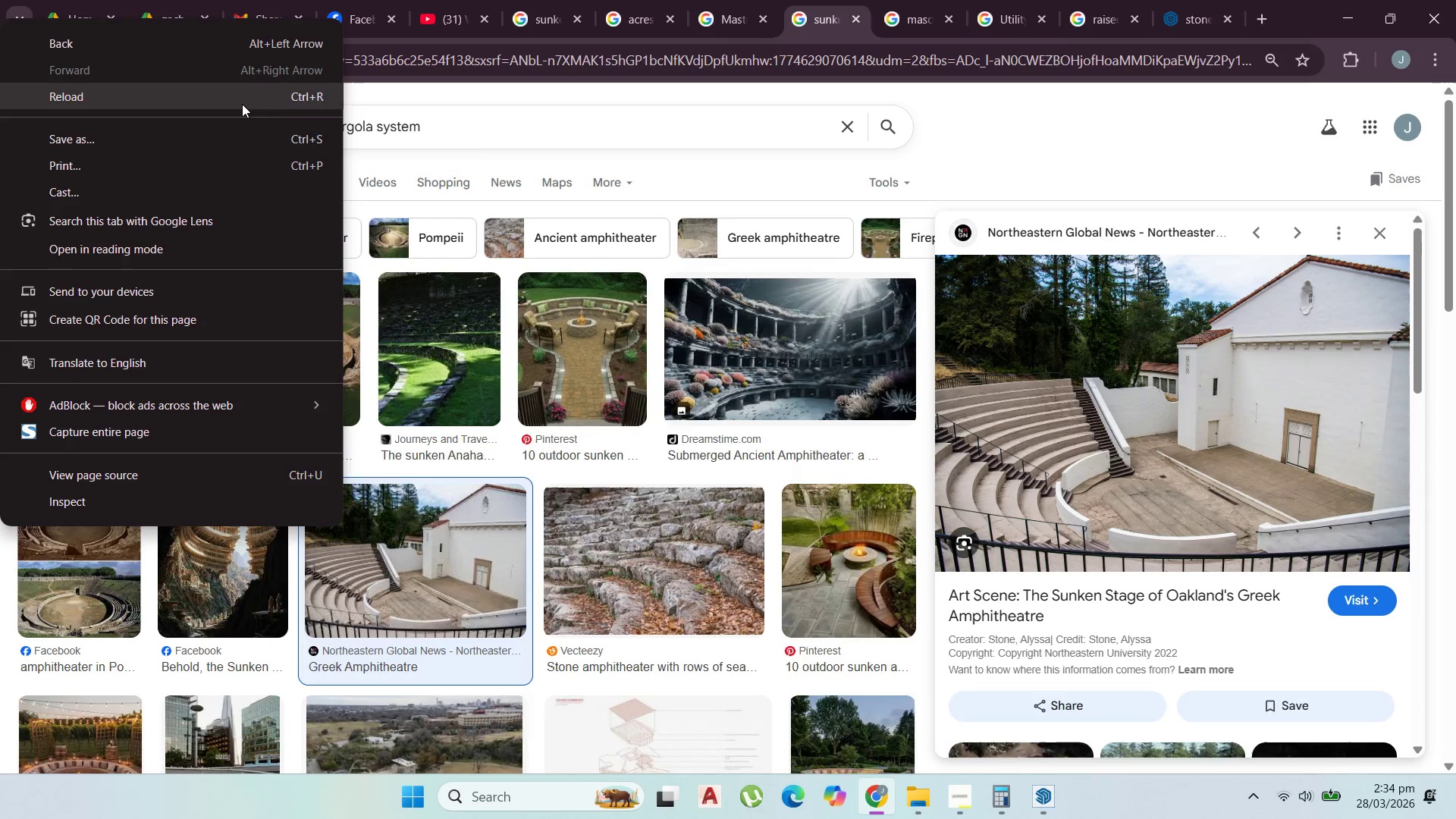 
left_click([439, 127])
 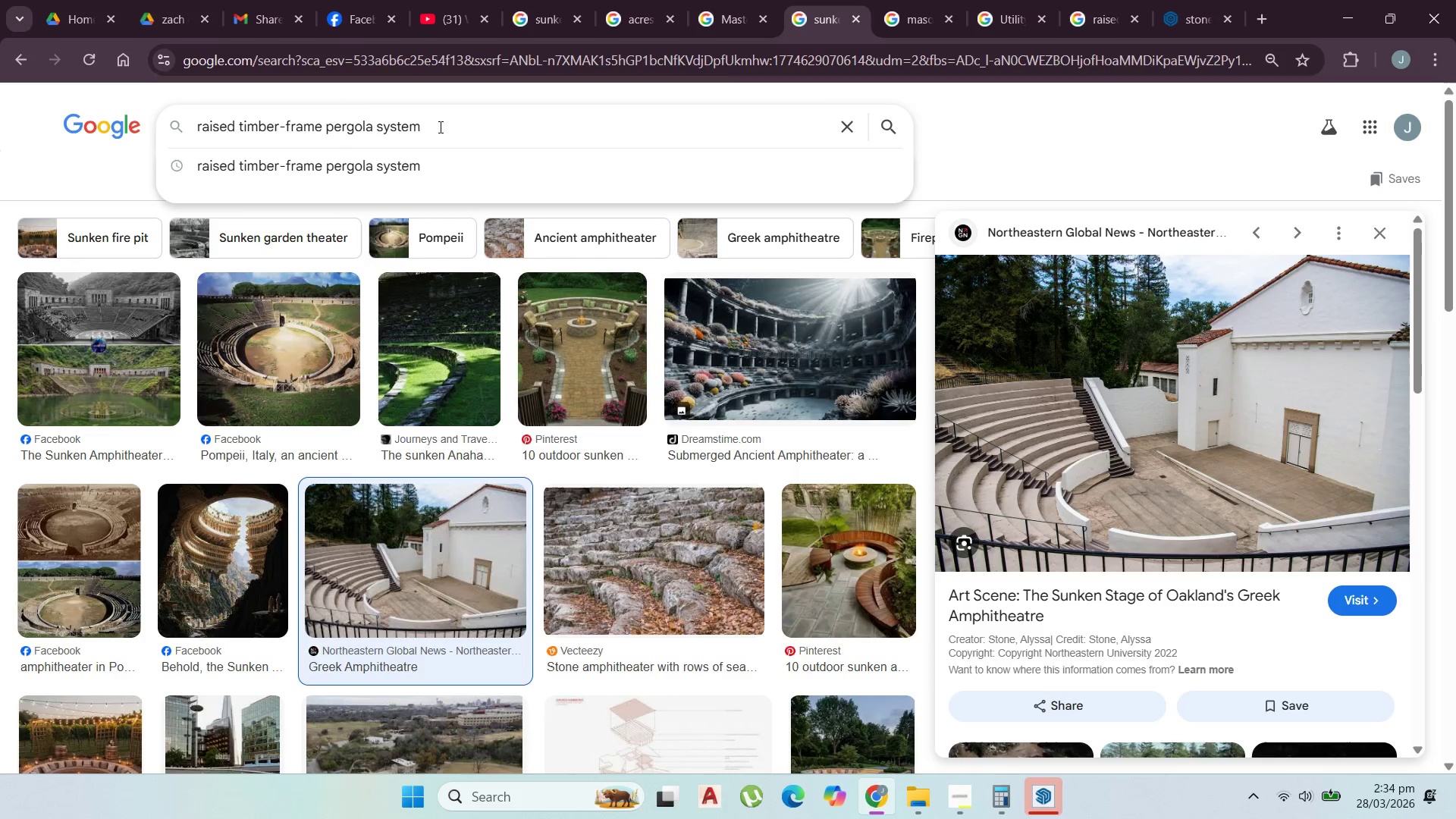 
key(Enter)
 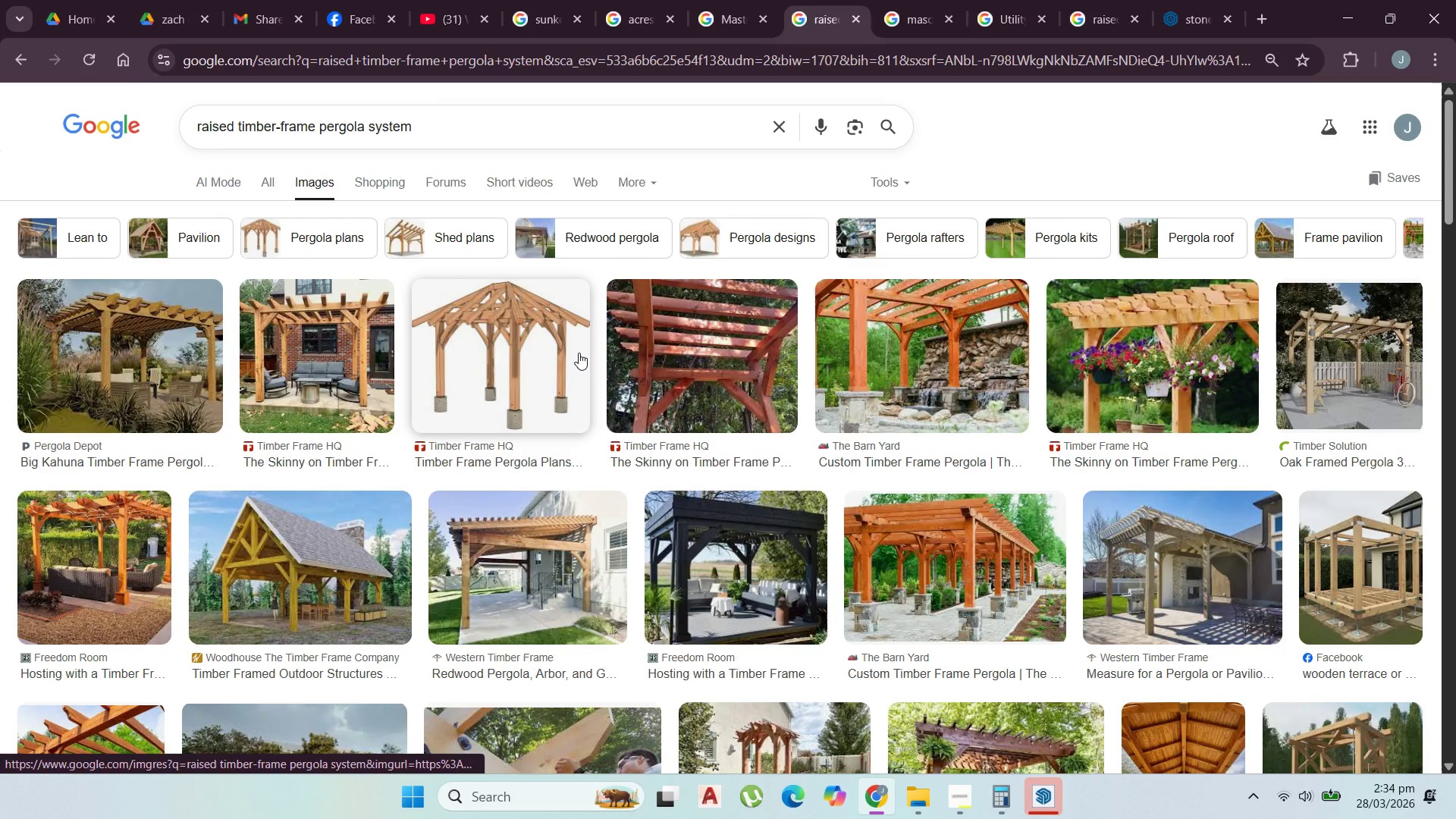 
wait(9.44)
 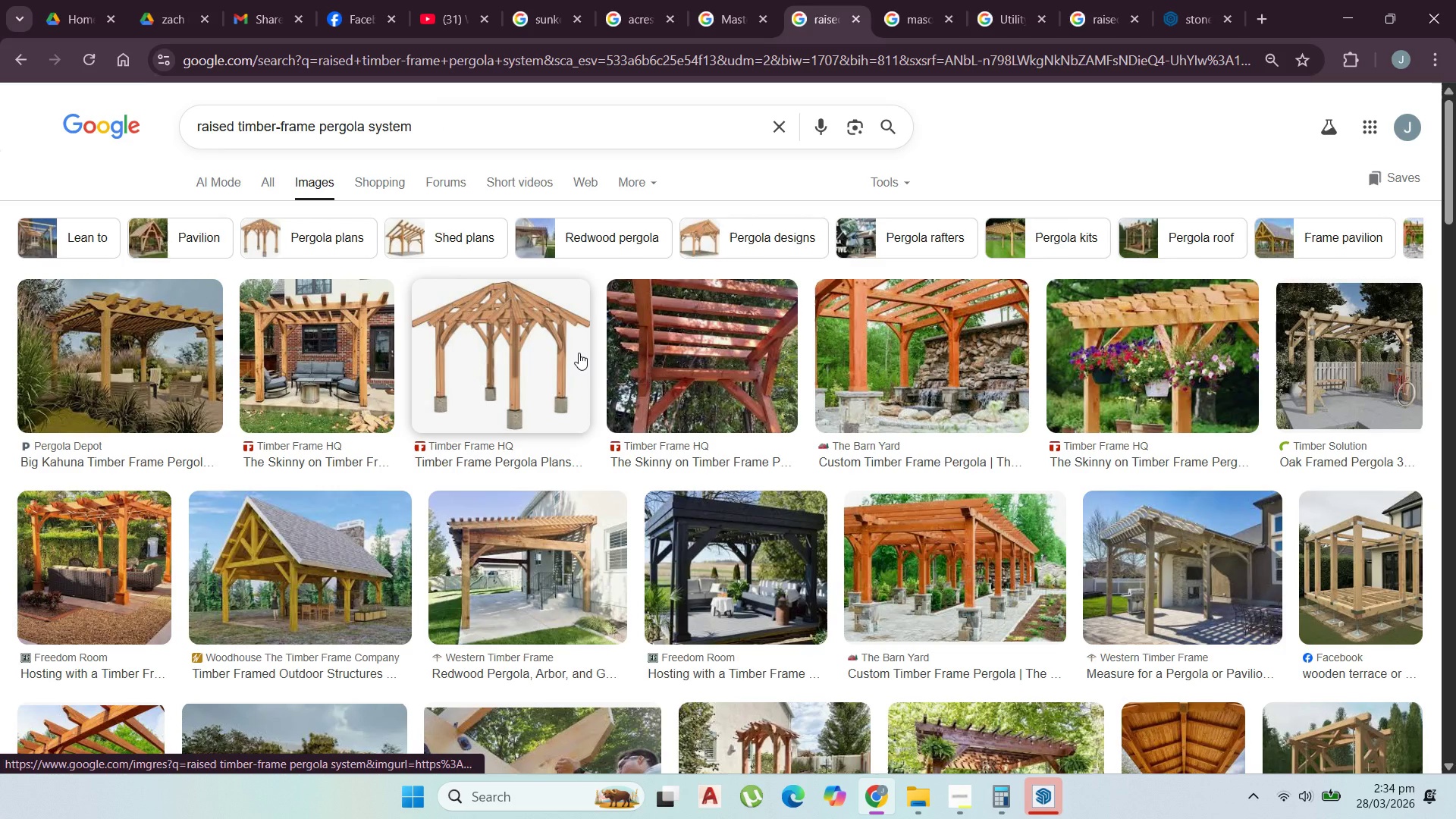 
scroll: coordinate [918, 452], scroll_direction: down, amount: 5.0
 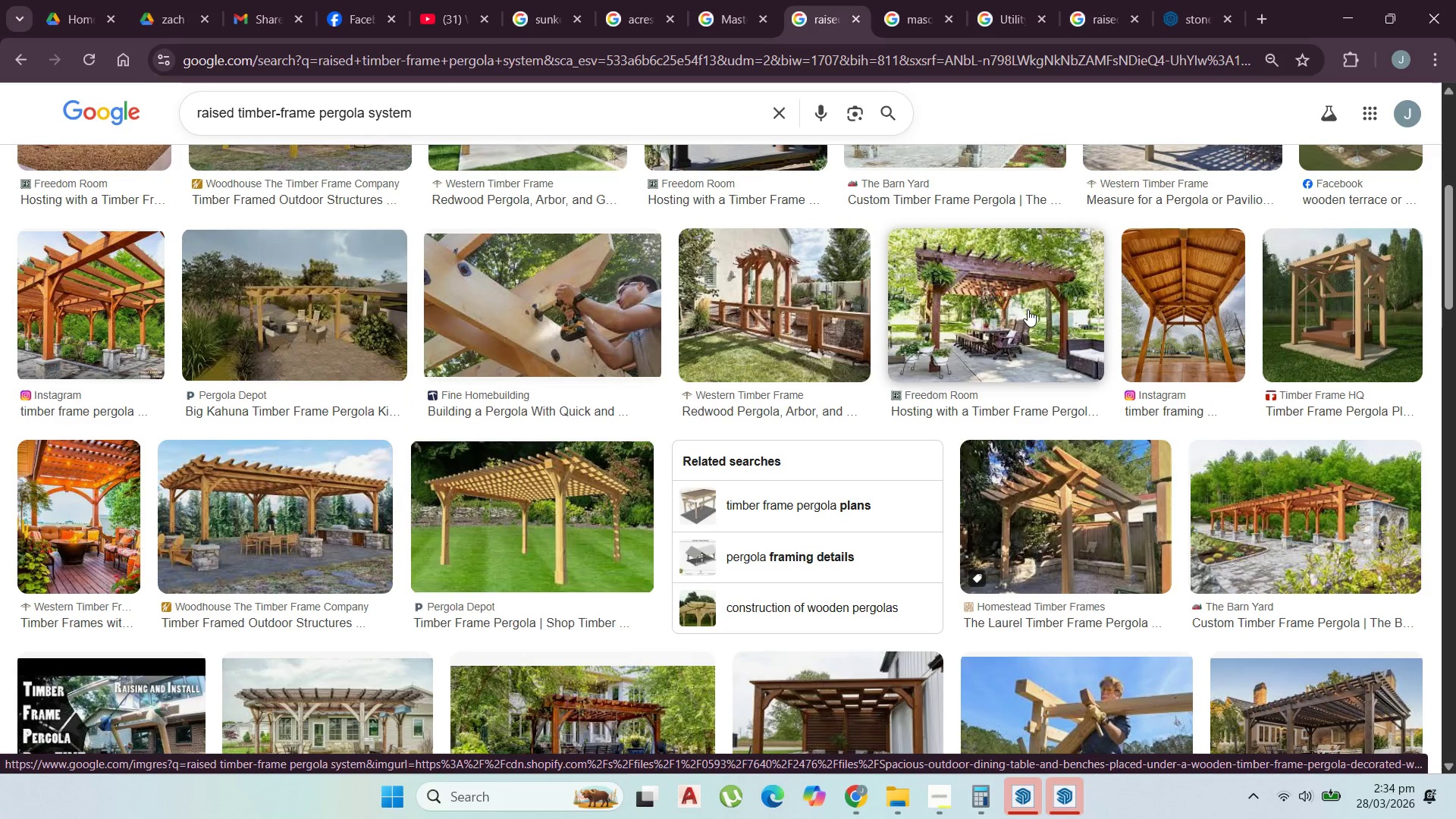 
scroll: coordinate [1028, 309], scroll_direction: up, amount: 1.0
 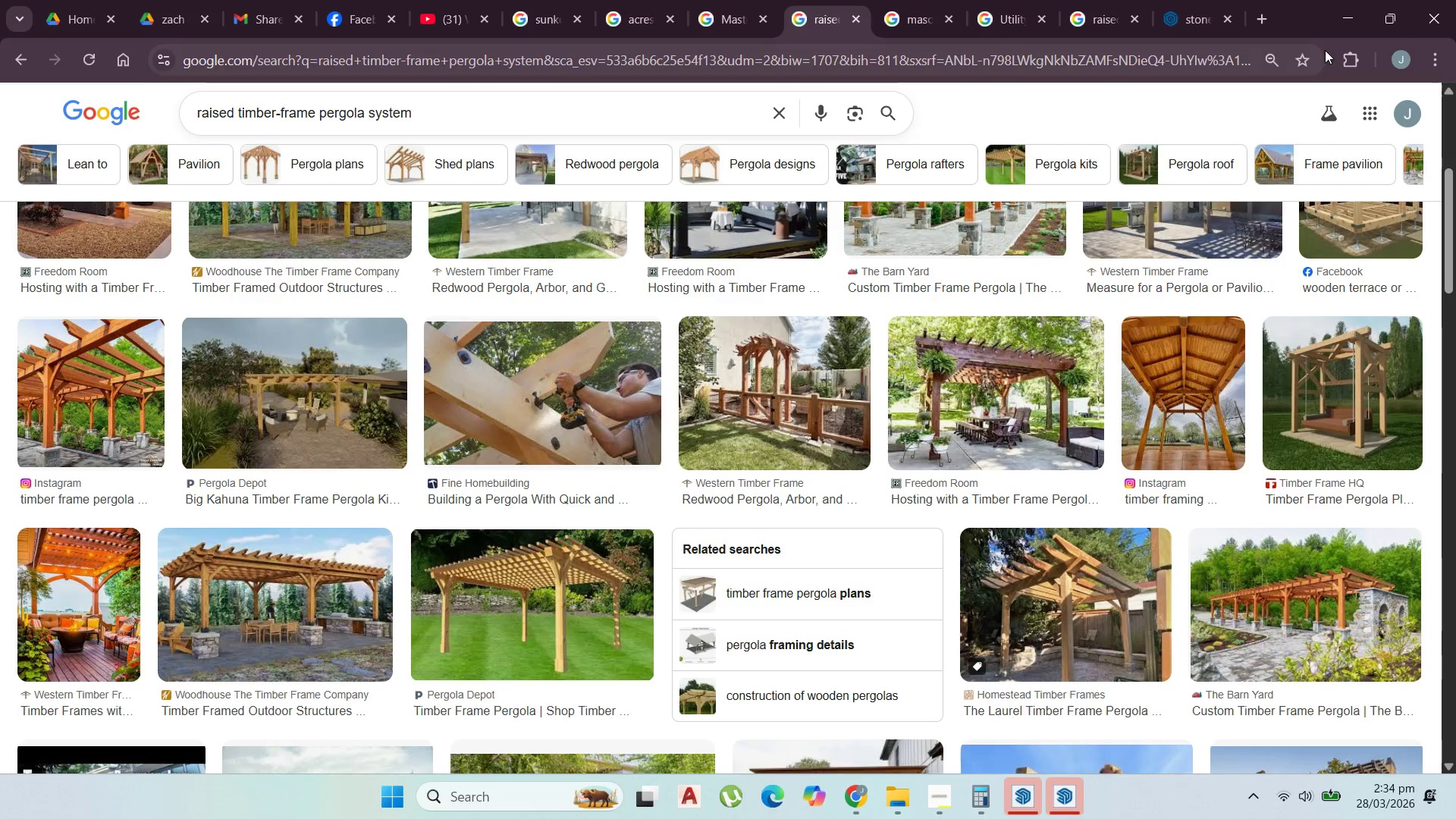 
left_click([592, 590])
 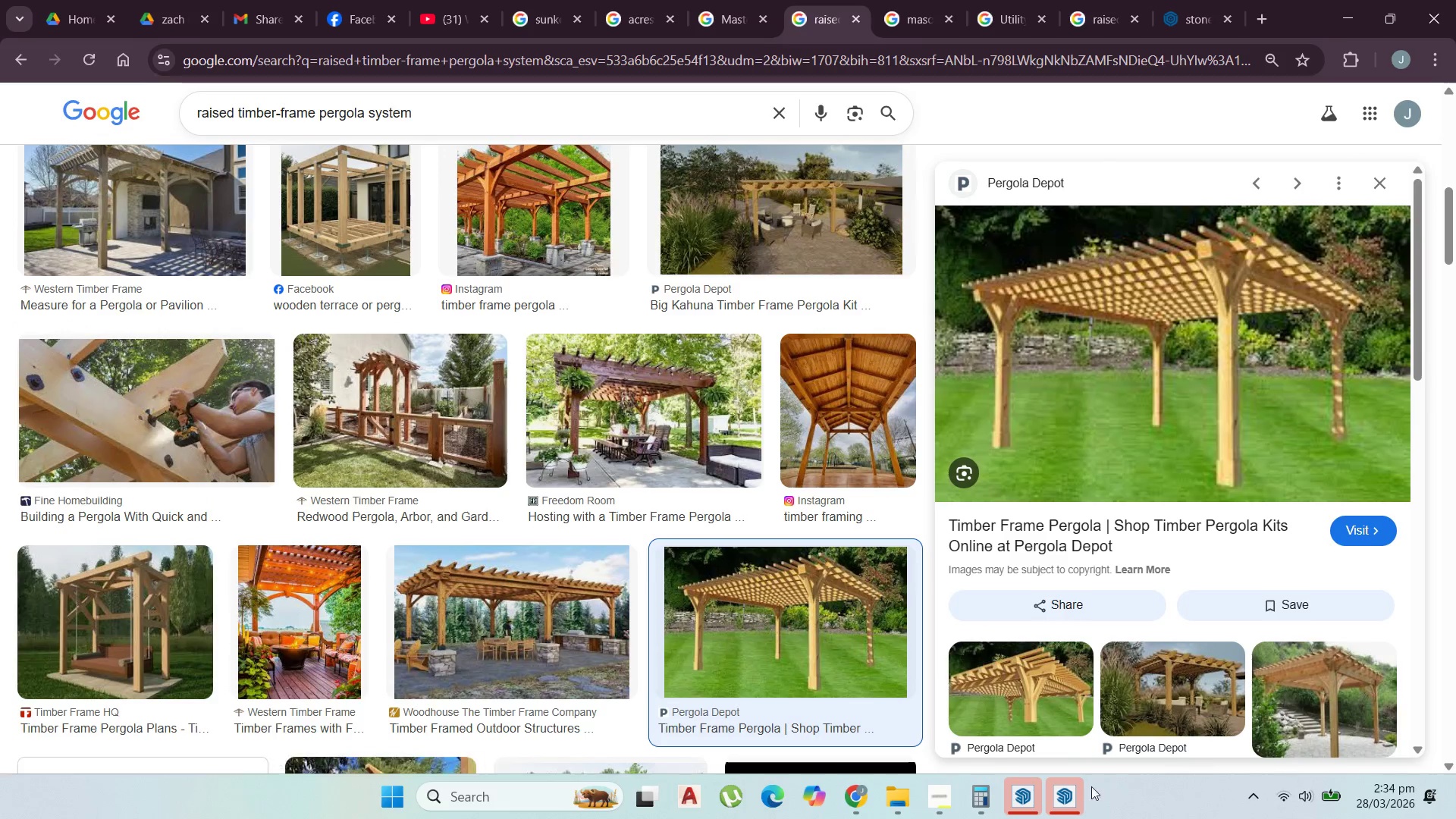 
left_click([1067, 792])
 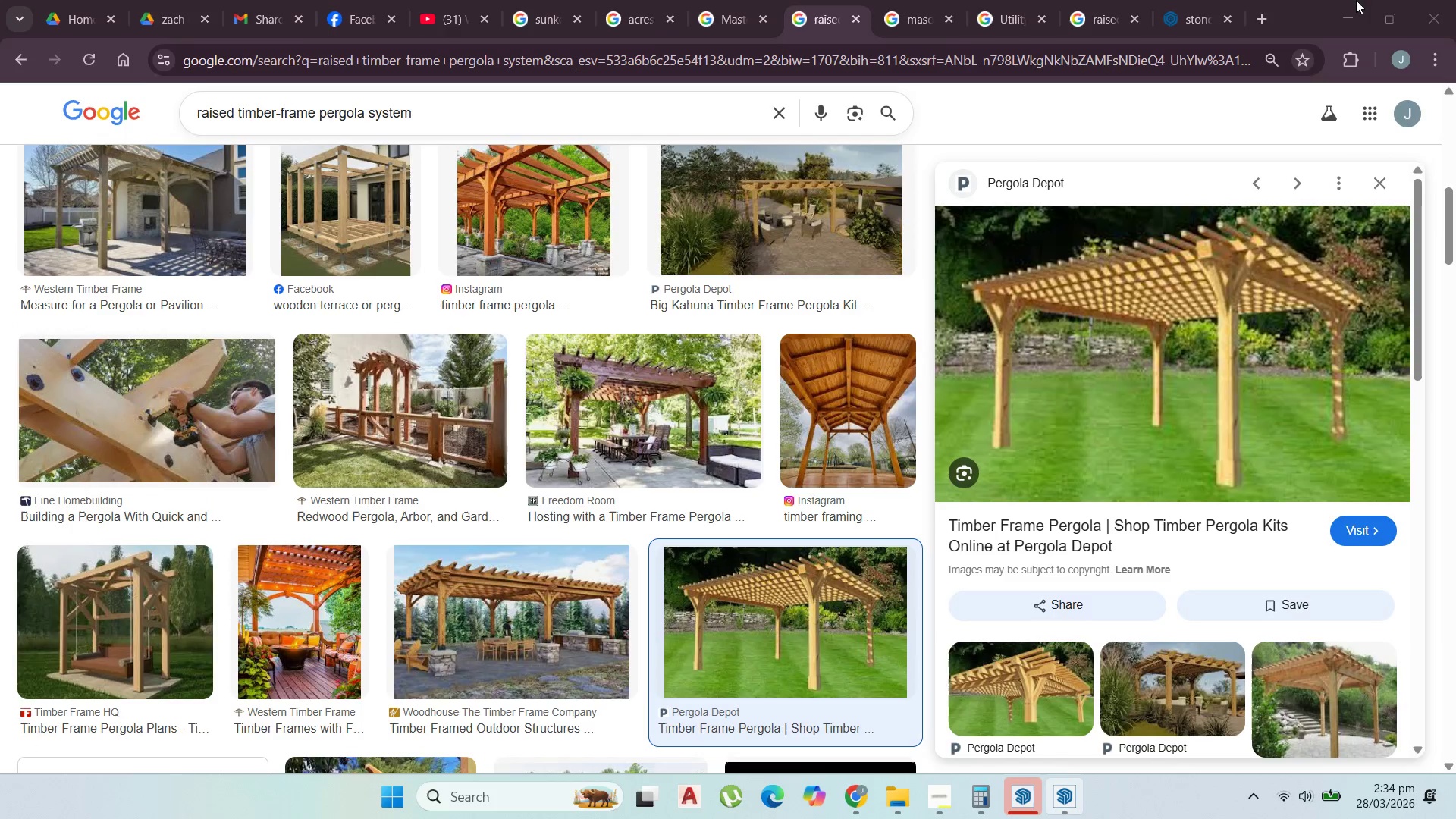 
left_click([1352, 5])
 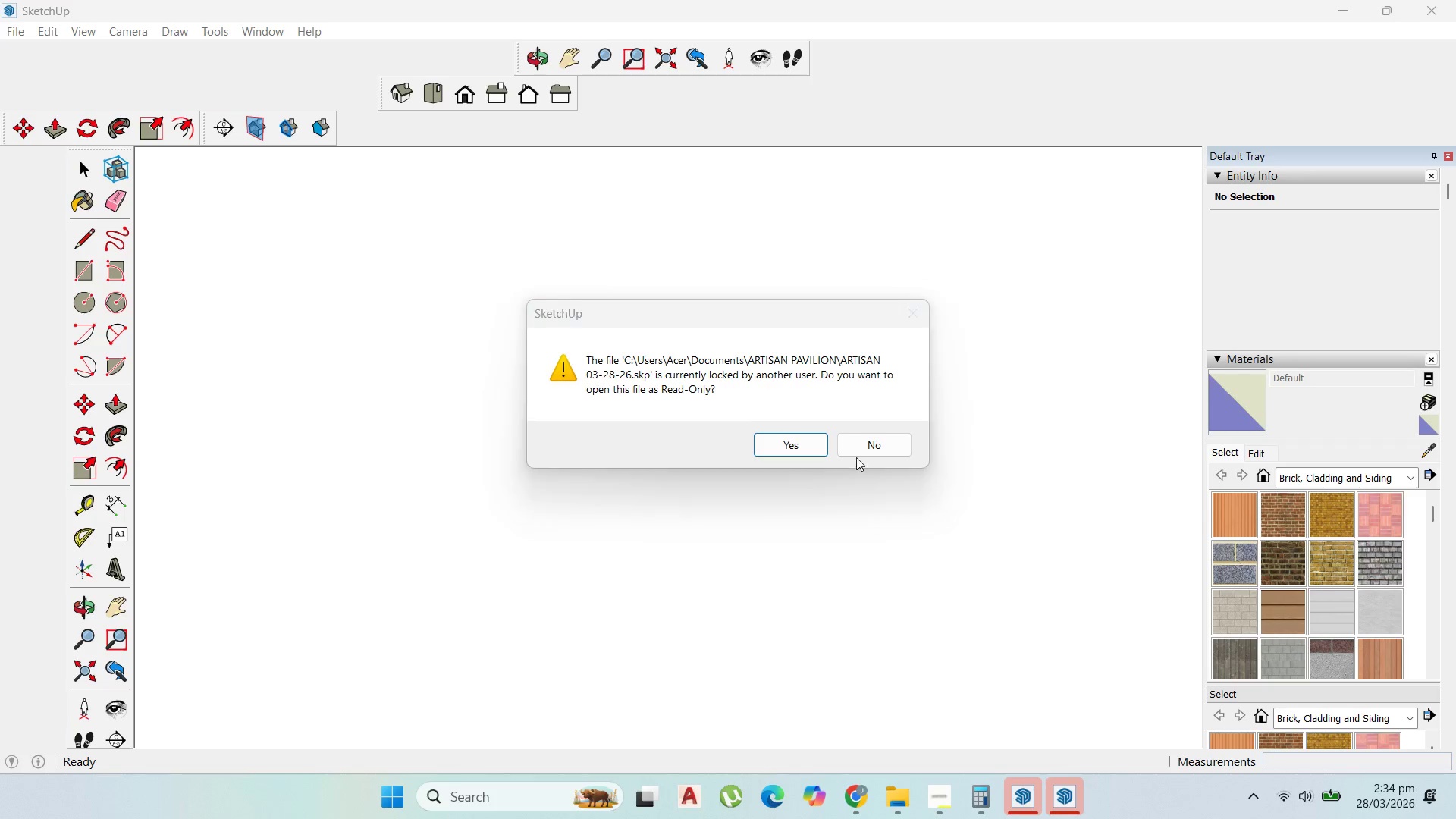 
left_click([870, 451])
 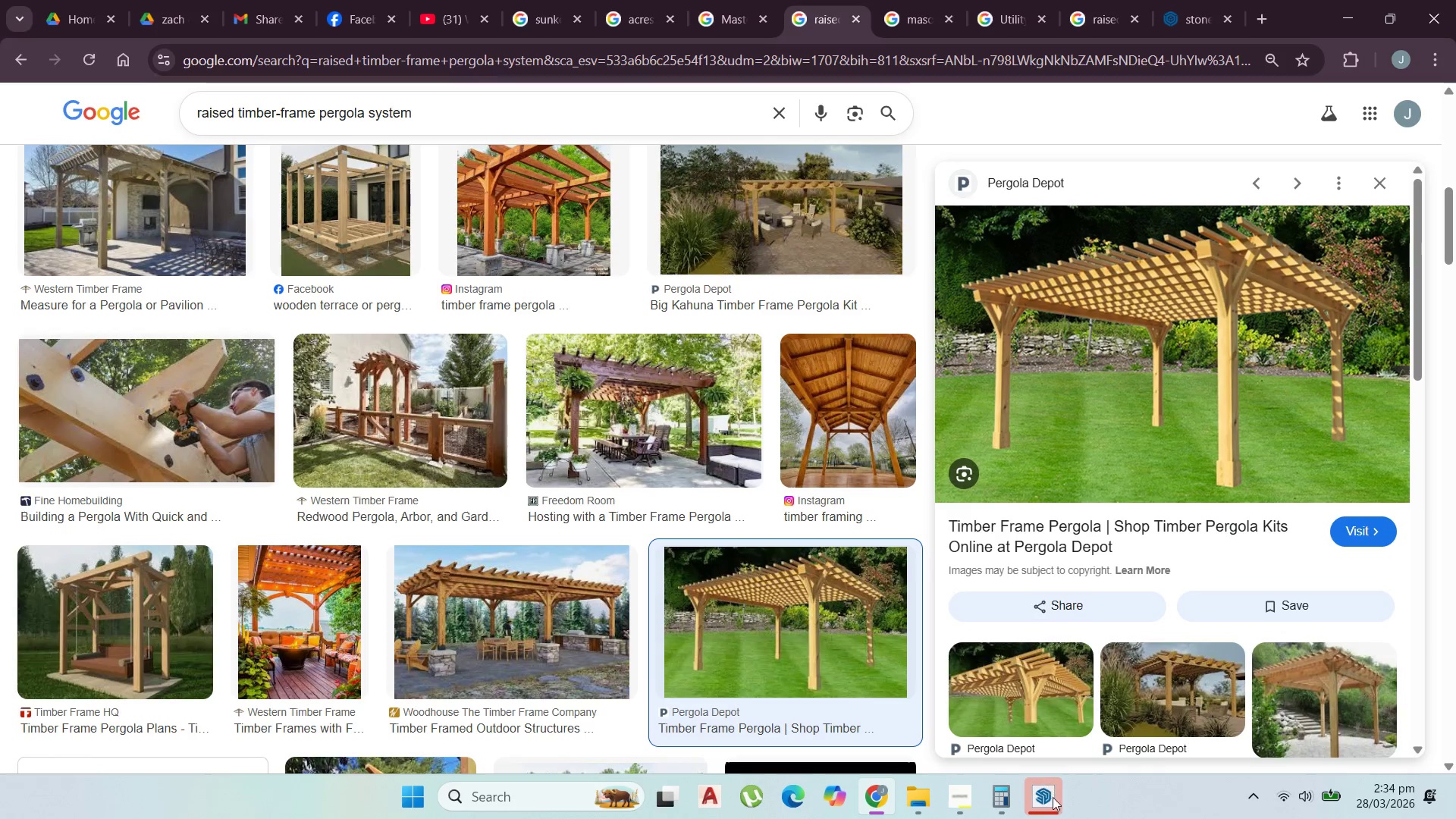 
left_click([1054, 801])
 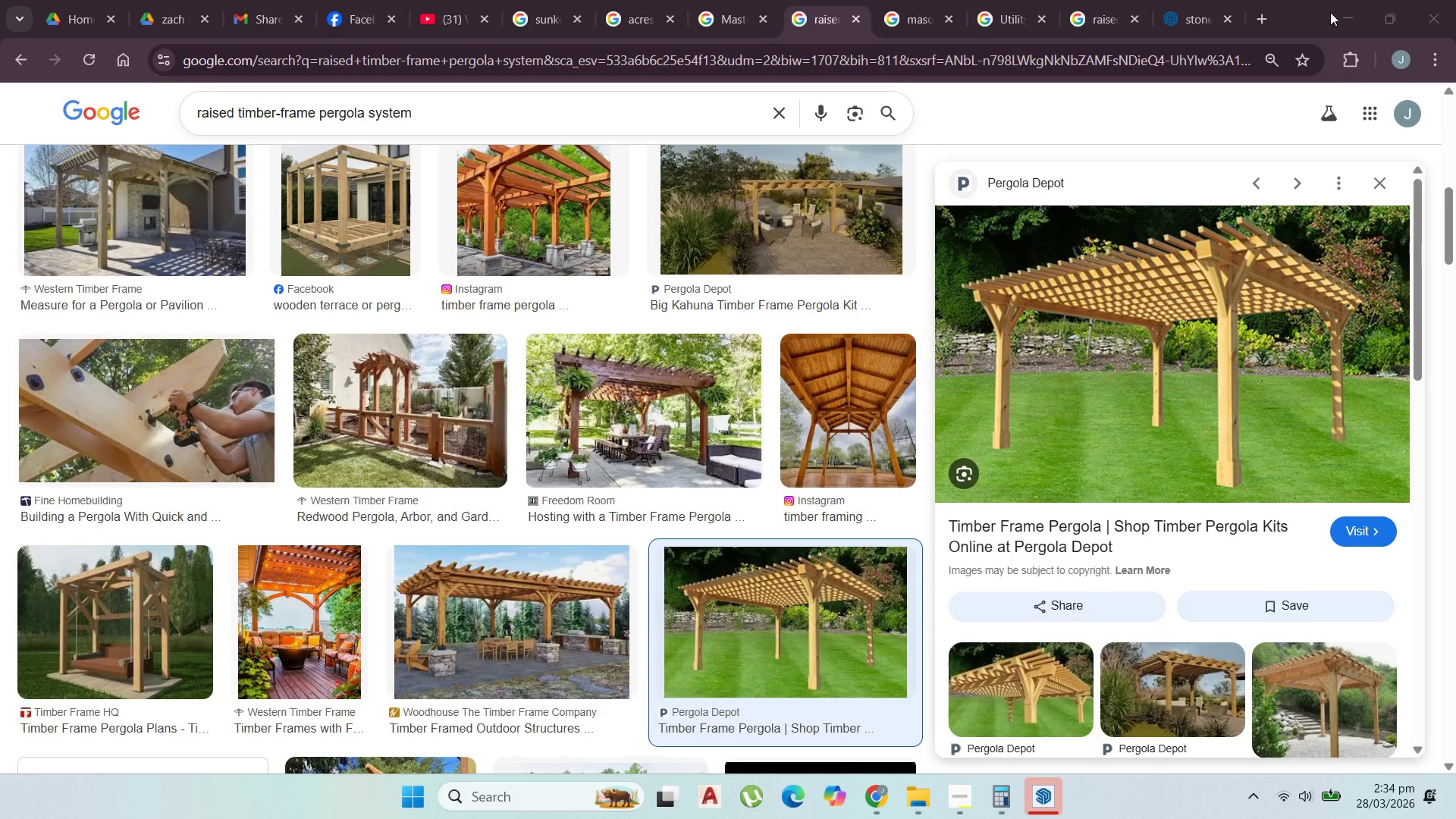 
left_click([1344, 10])